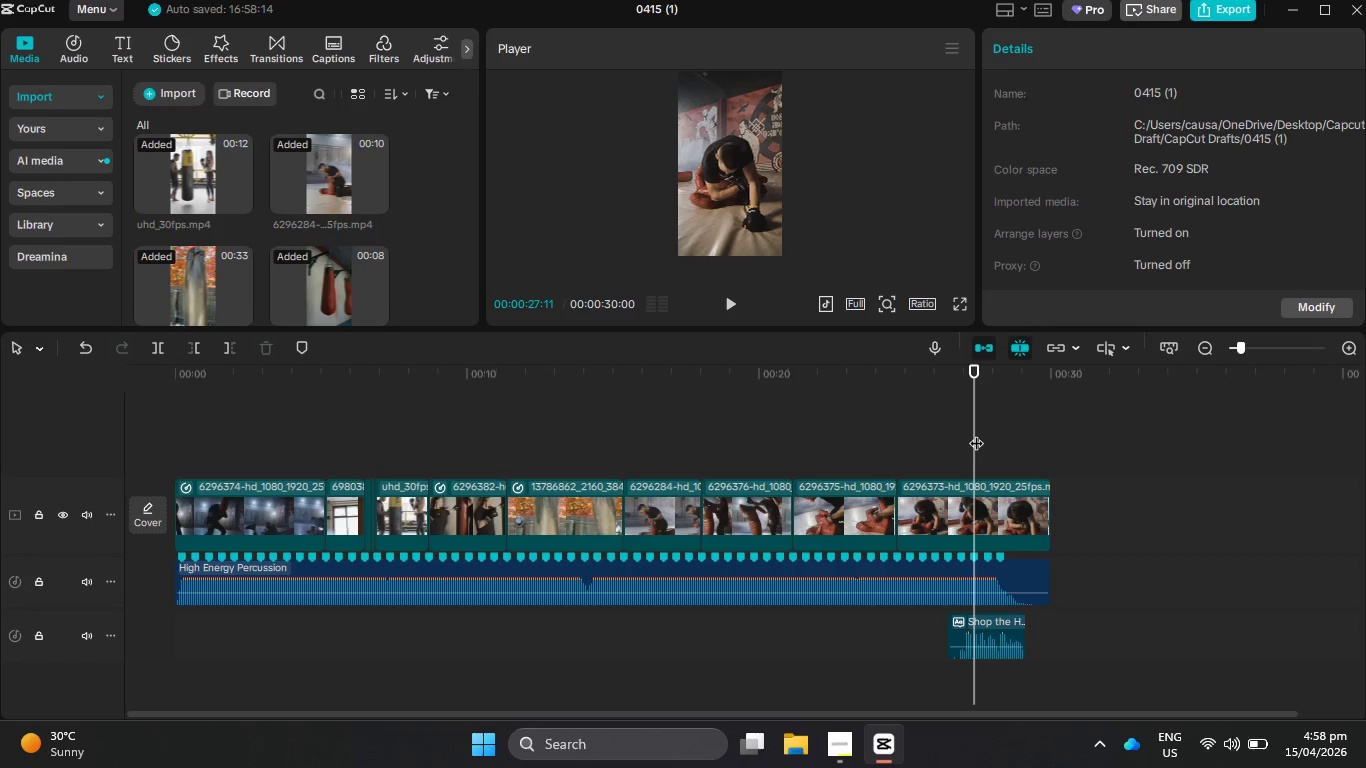 
left_click_drag(start_coordinate=[972, 431], to_coordinate=[947, 431])
 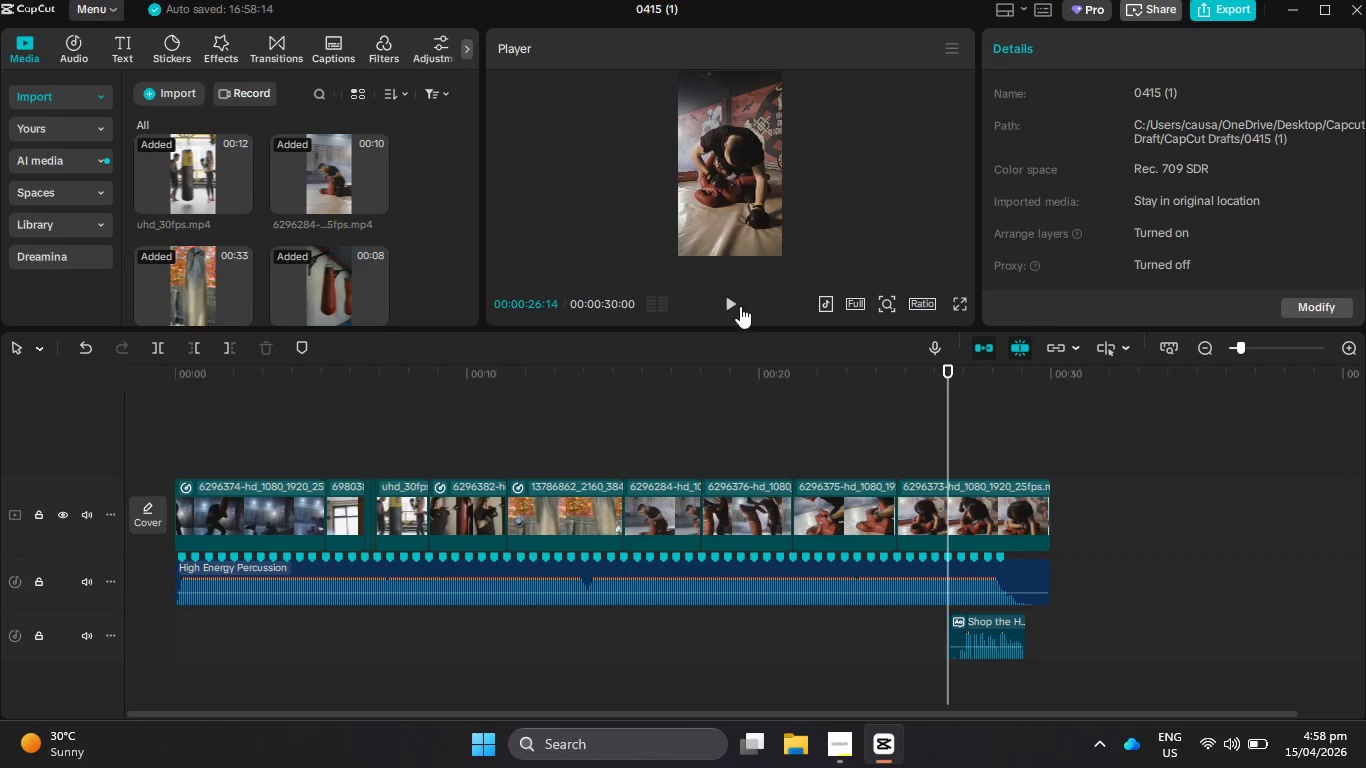 
left_click([735, 306])
 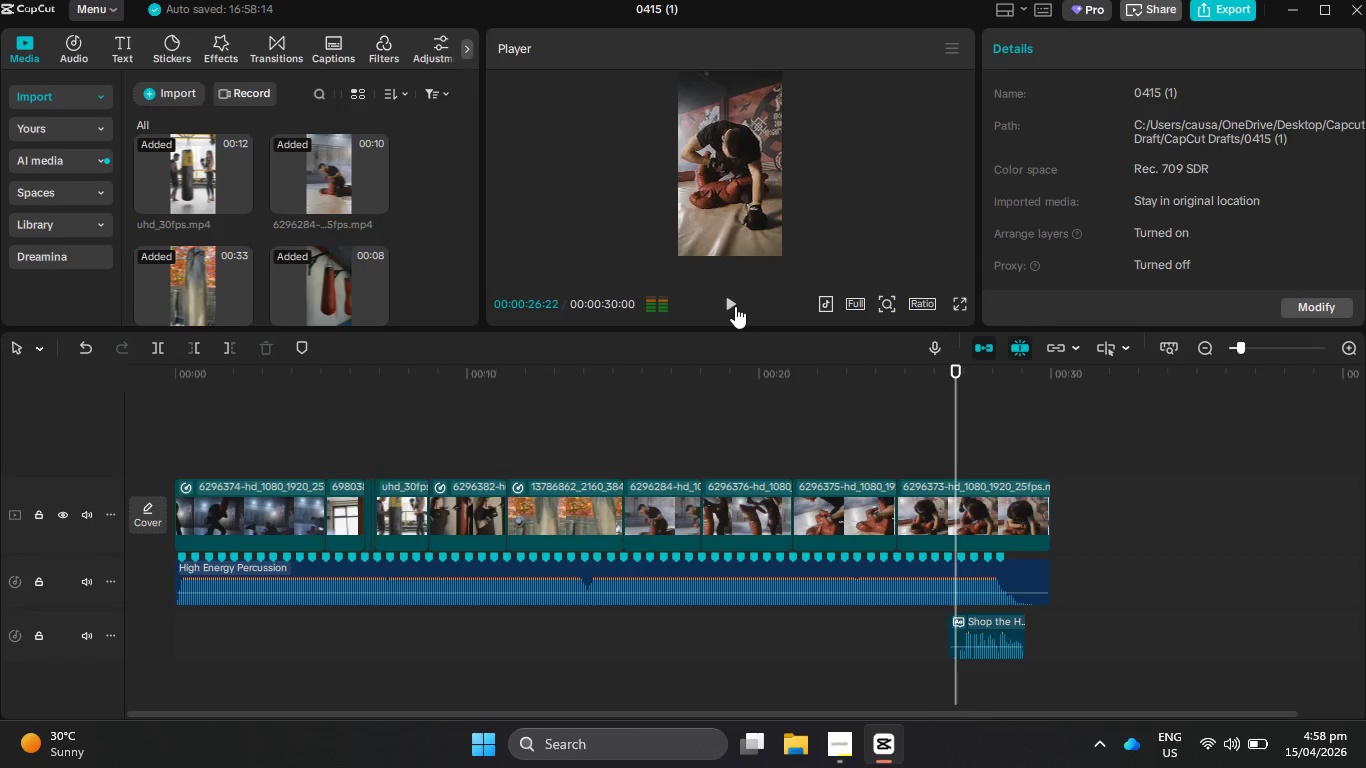 
left_click([735, 306])
 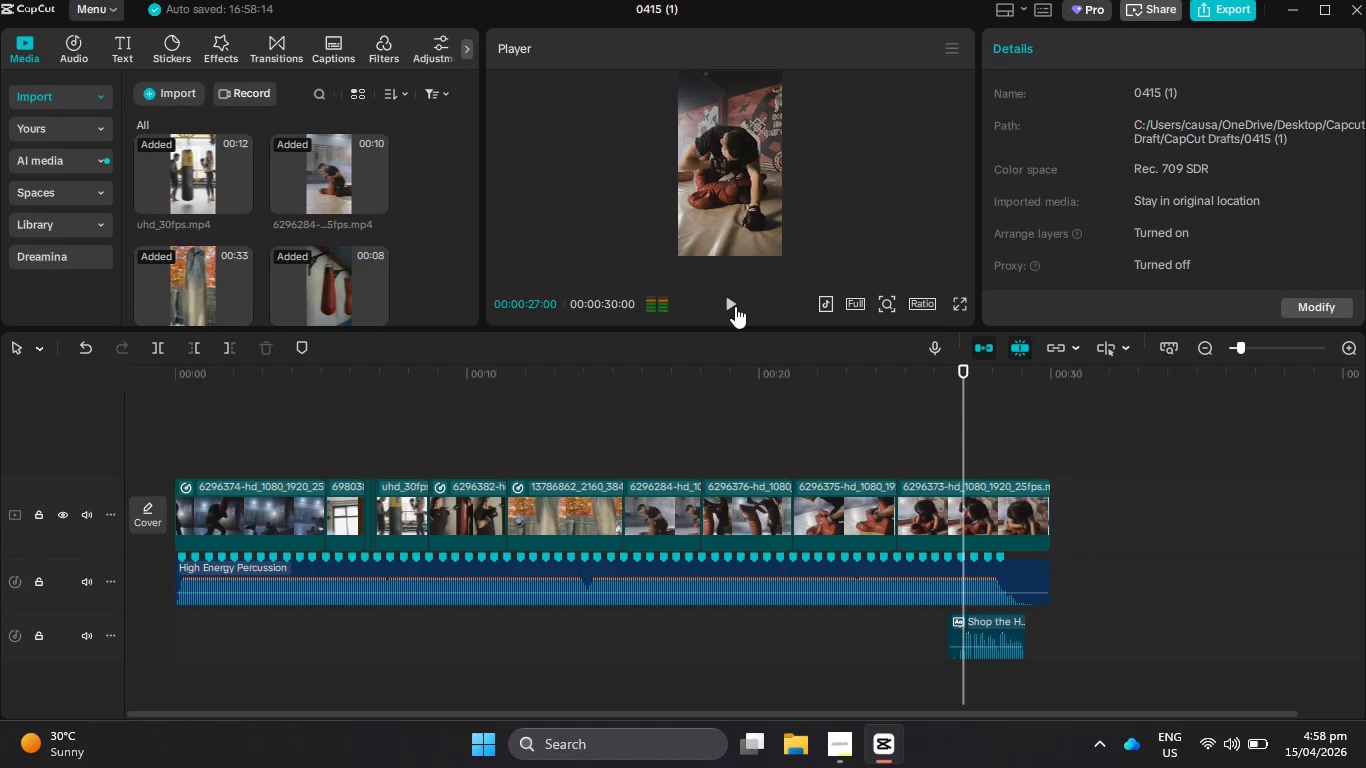 
key(VolumeDown)
 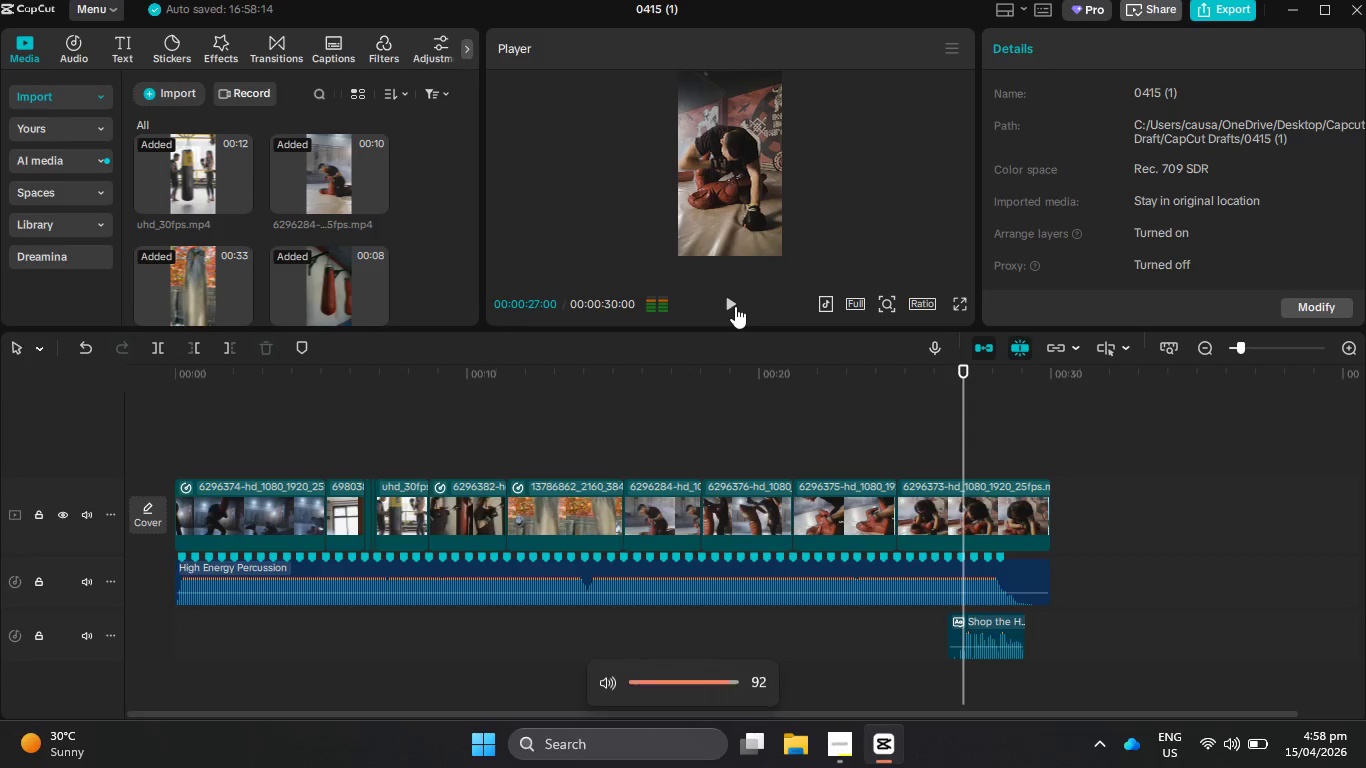 
key(VolumeDown)
 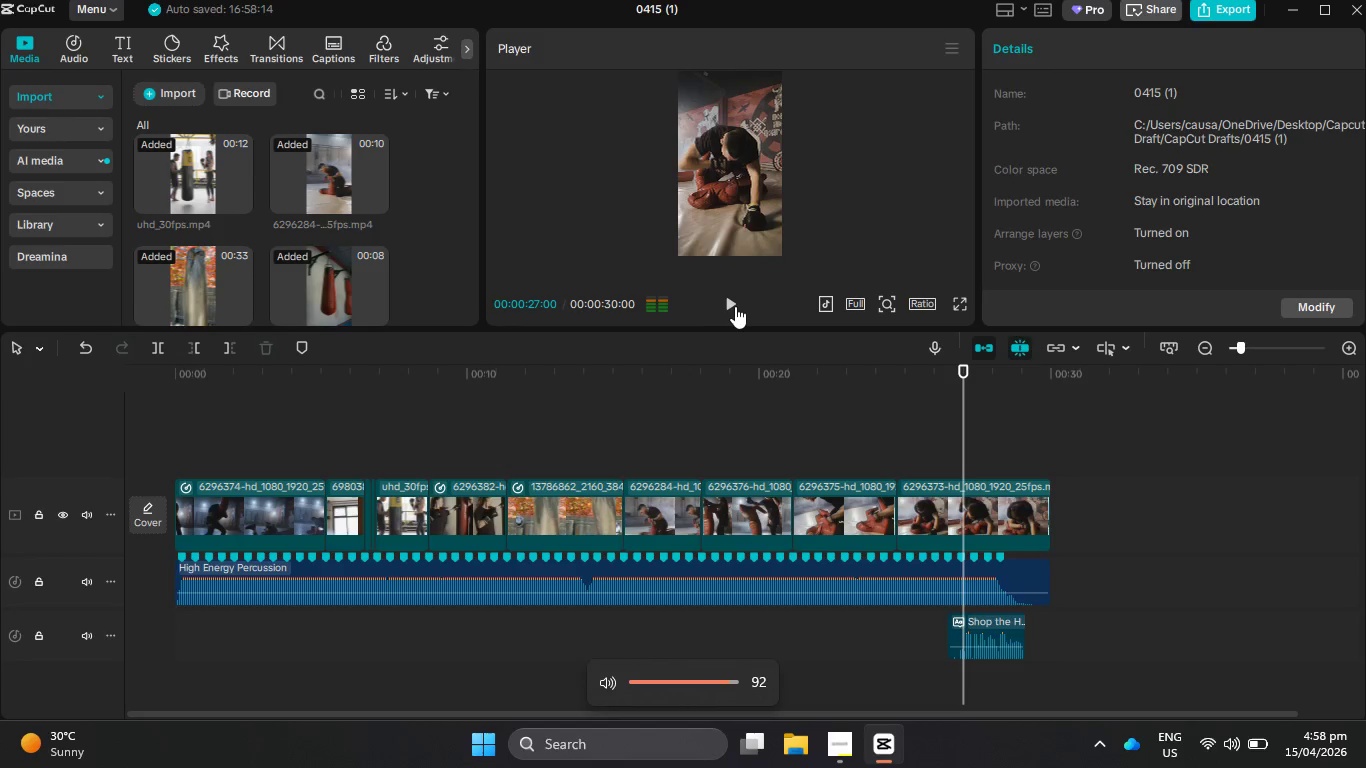 
key(VolumeDown)
 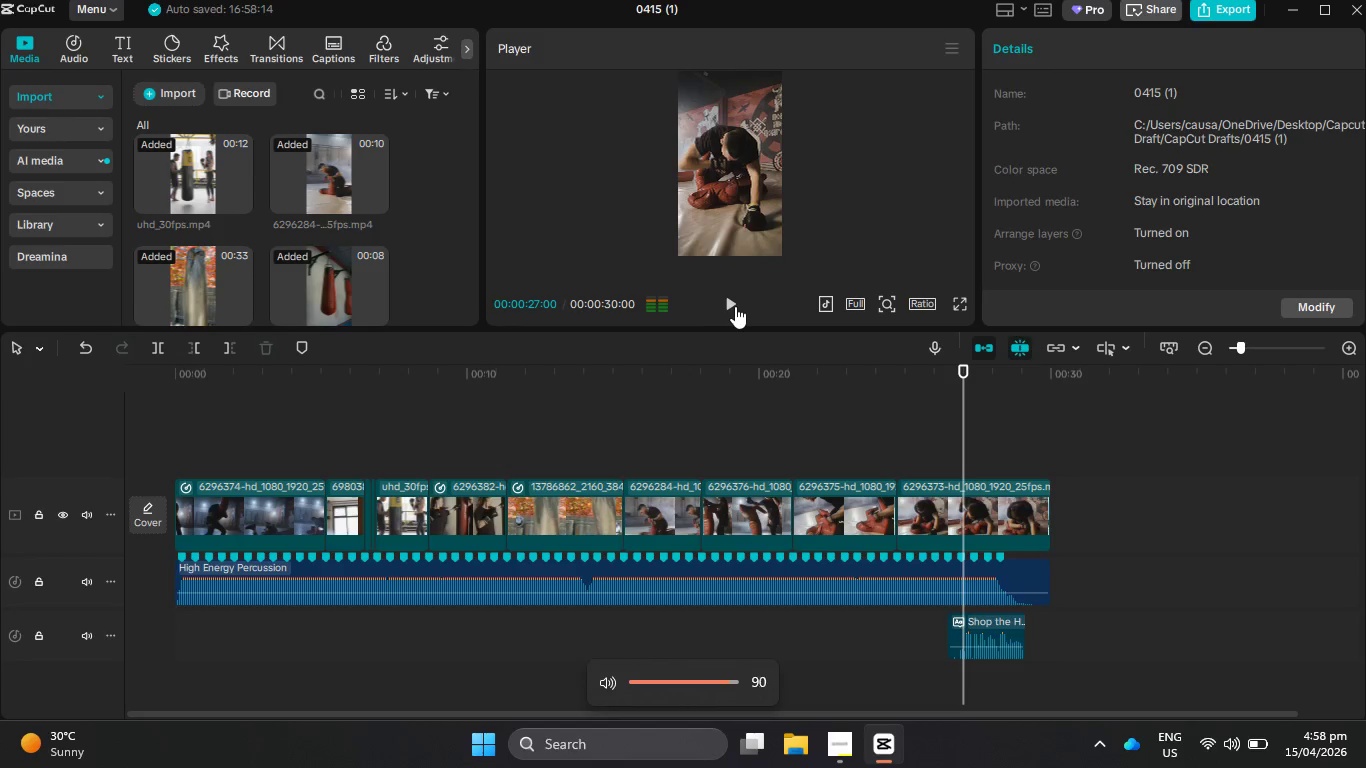 
key(VolumeDown)
 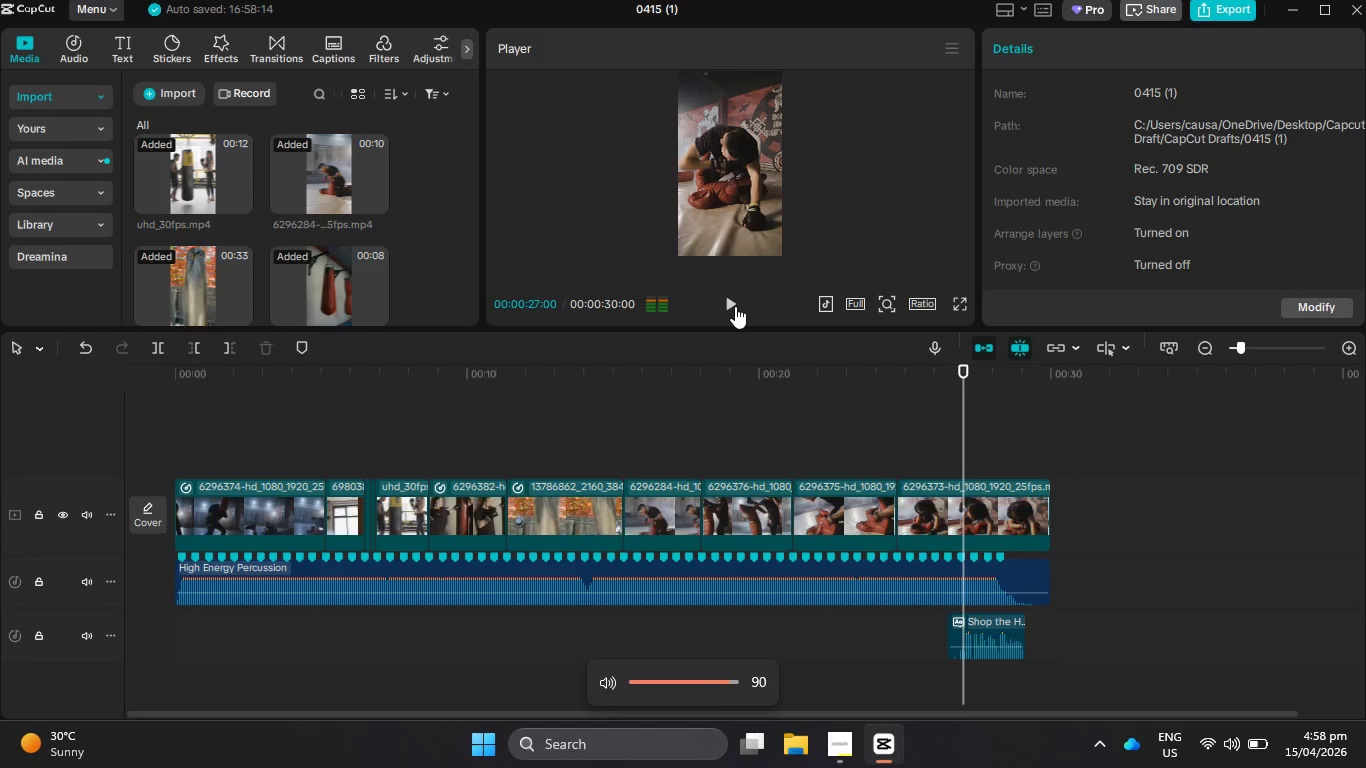 
key(VolumeDown)
 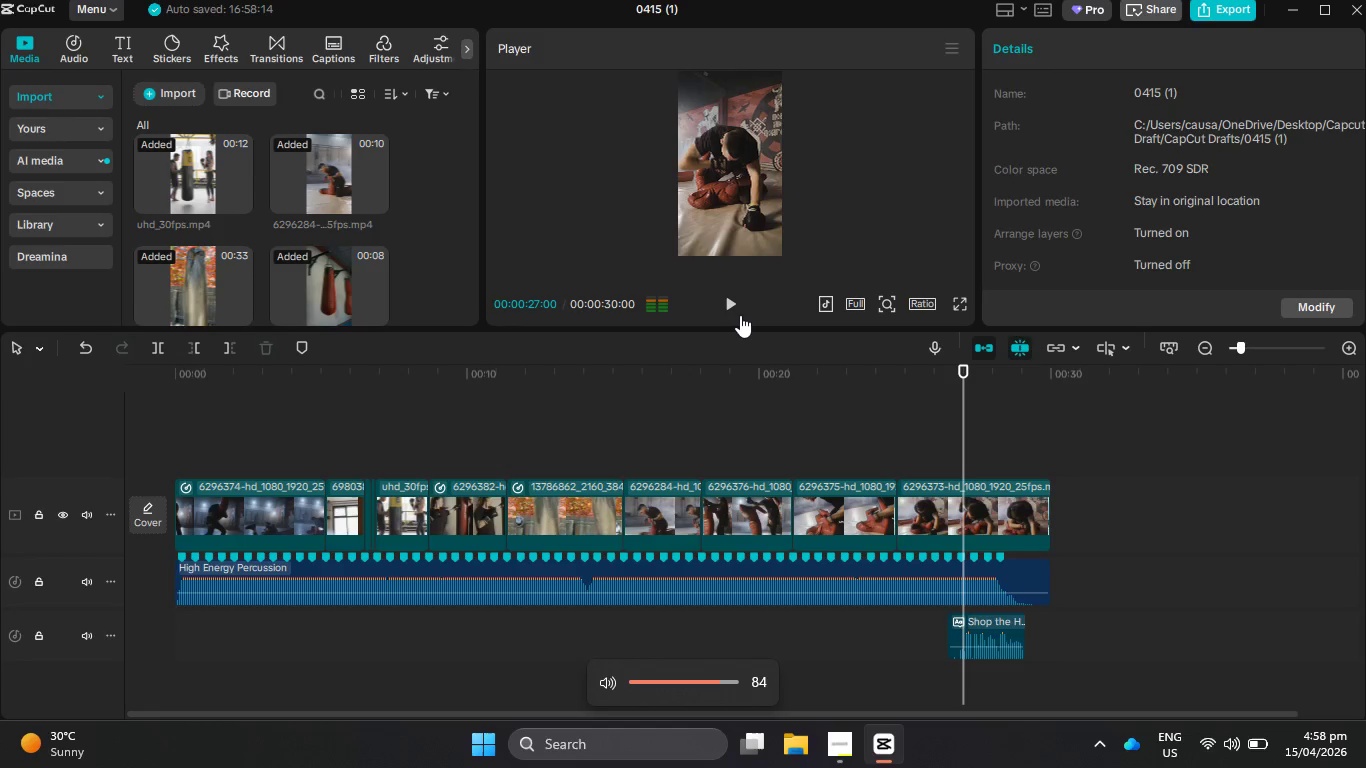 
key(VolumeDown)
 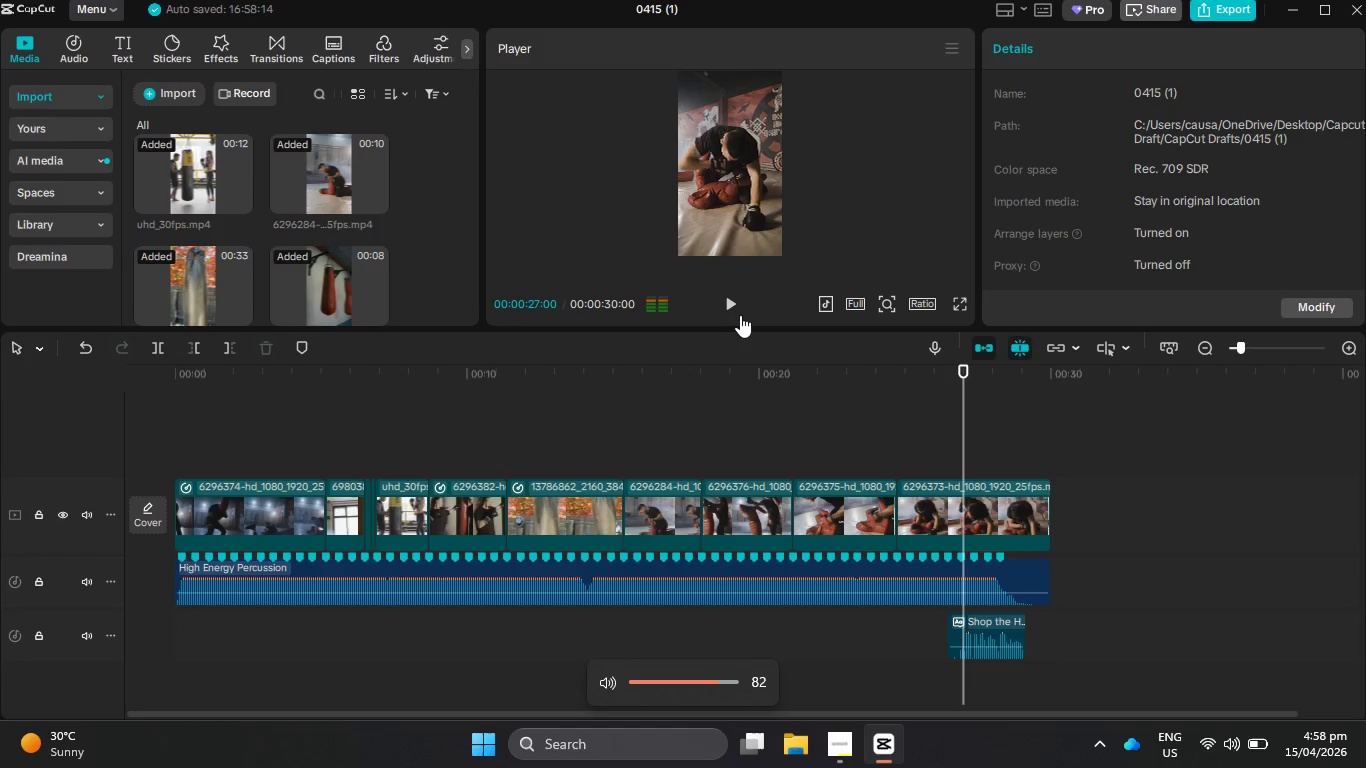 
key(VolumeDown)
 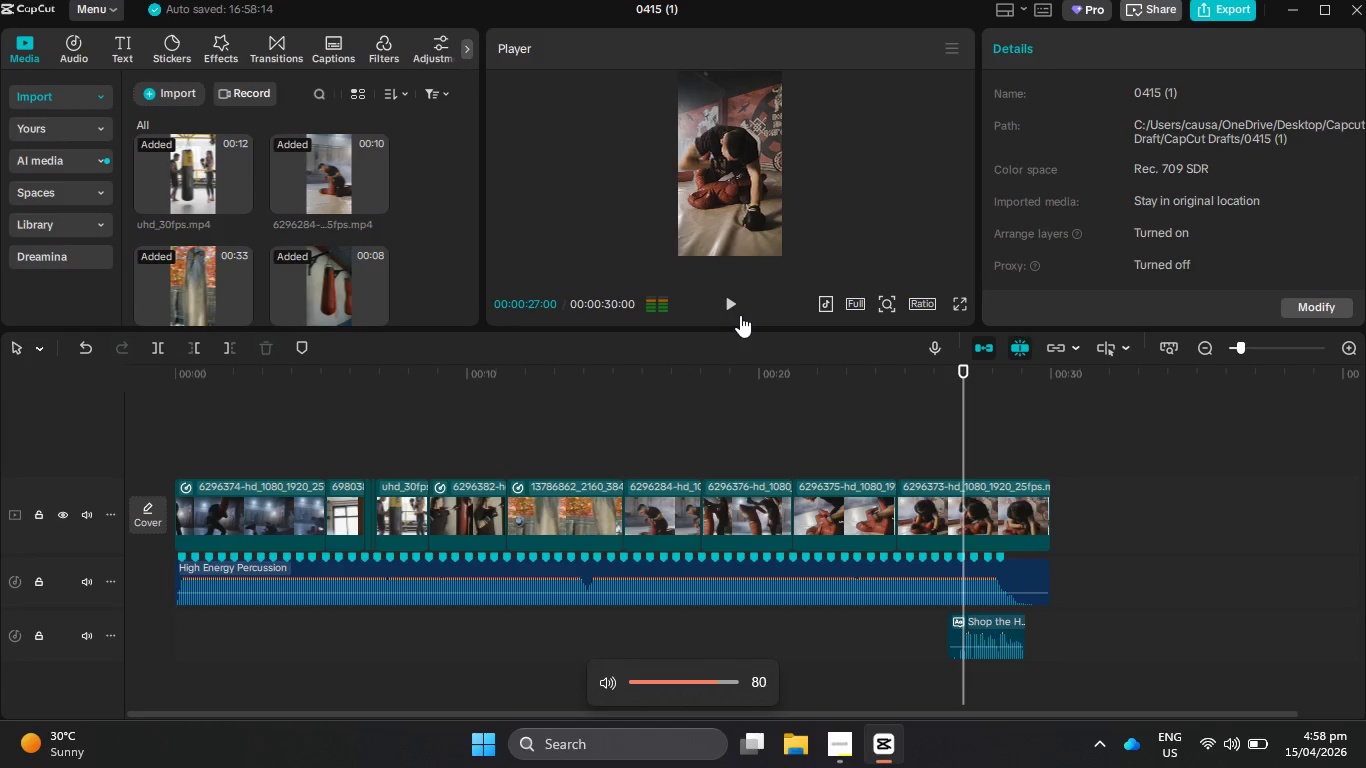 
key(VolumeDown)
 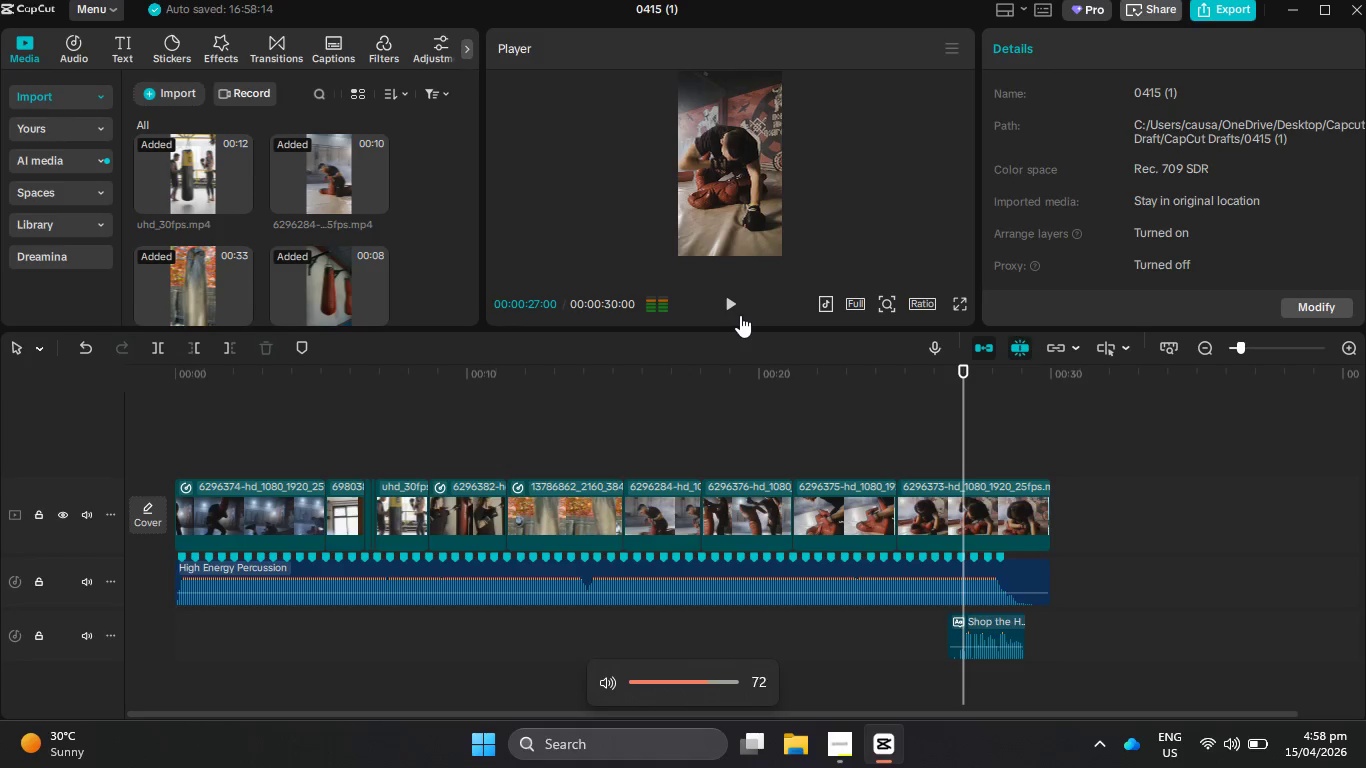 
key(VolumeDown)
 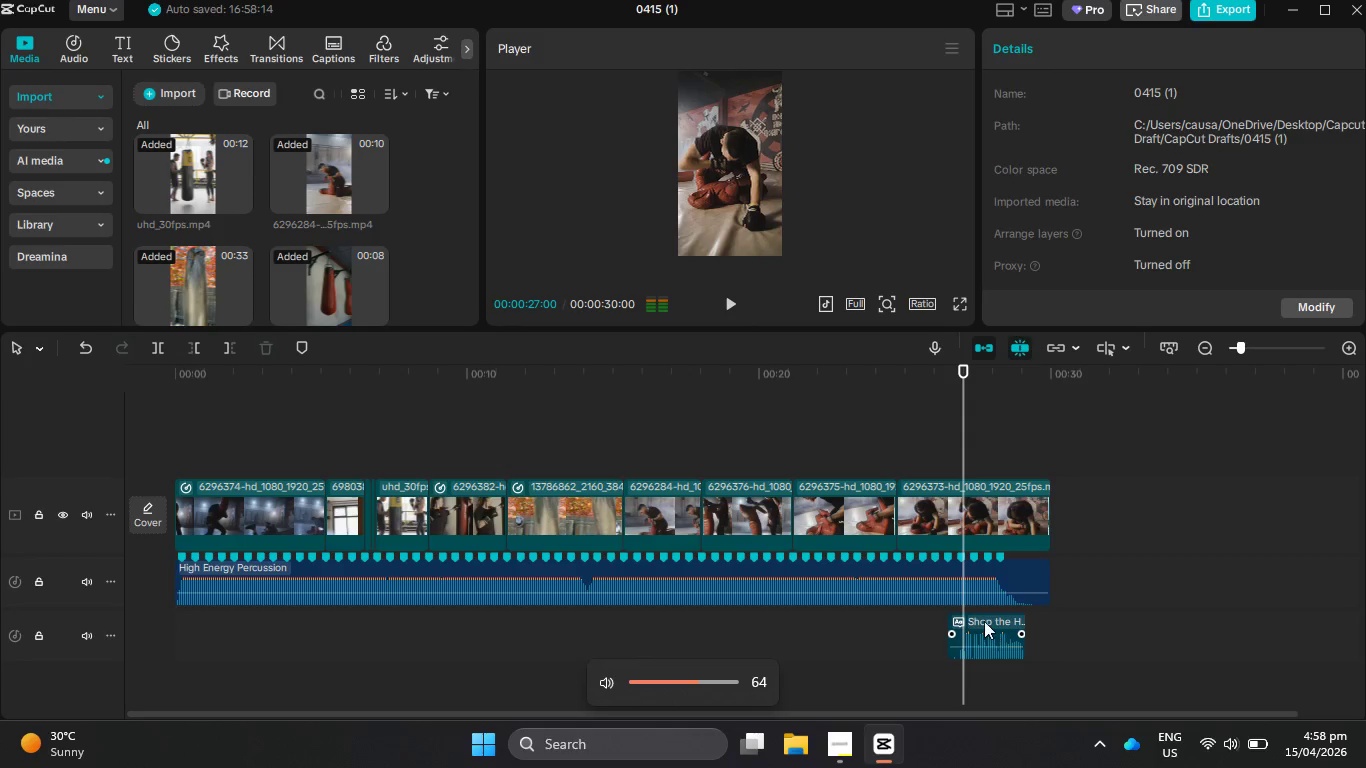 
left_click([981, 568])
 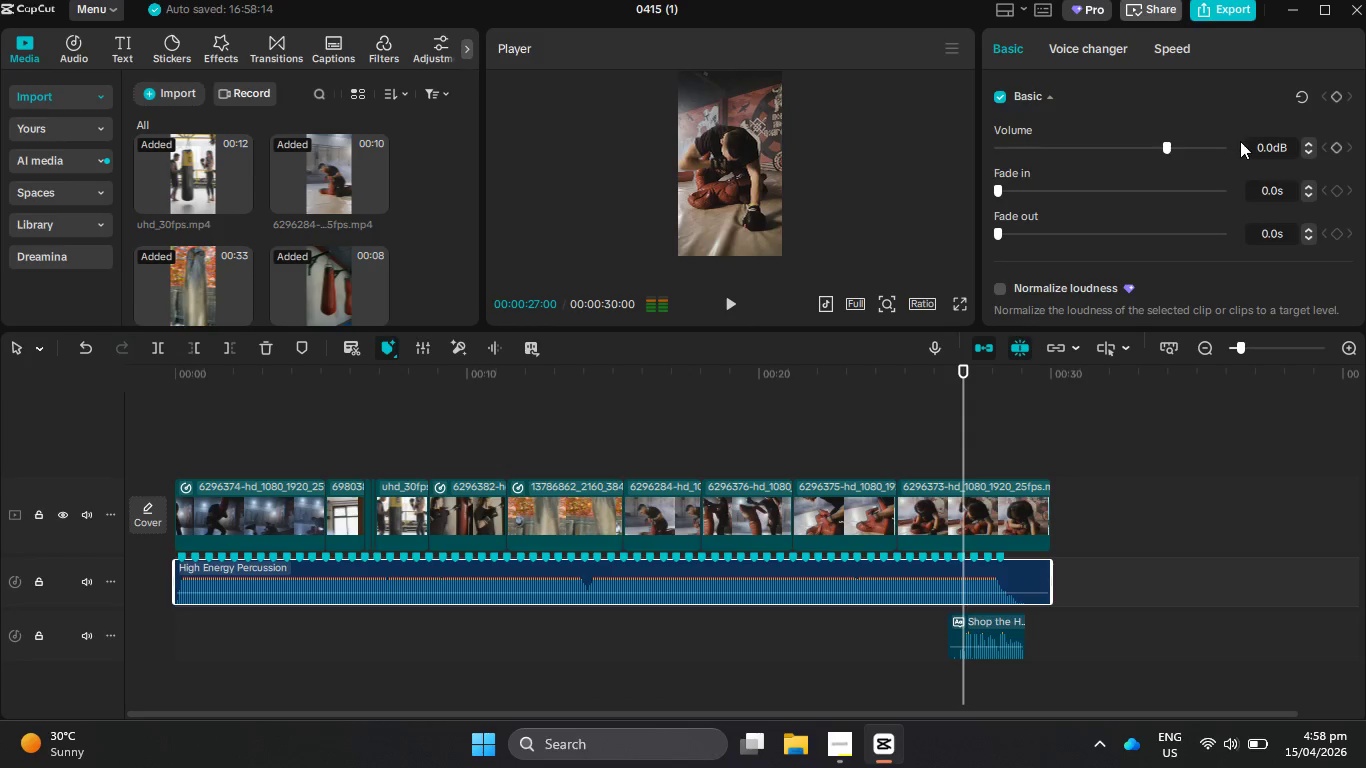 
left_click_drag(start_coordinate=[1257, 142], to_coordinate=[1289, 148])
 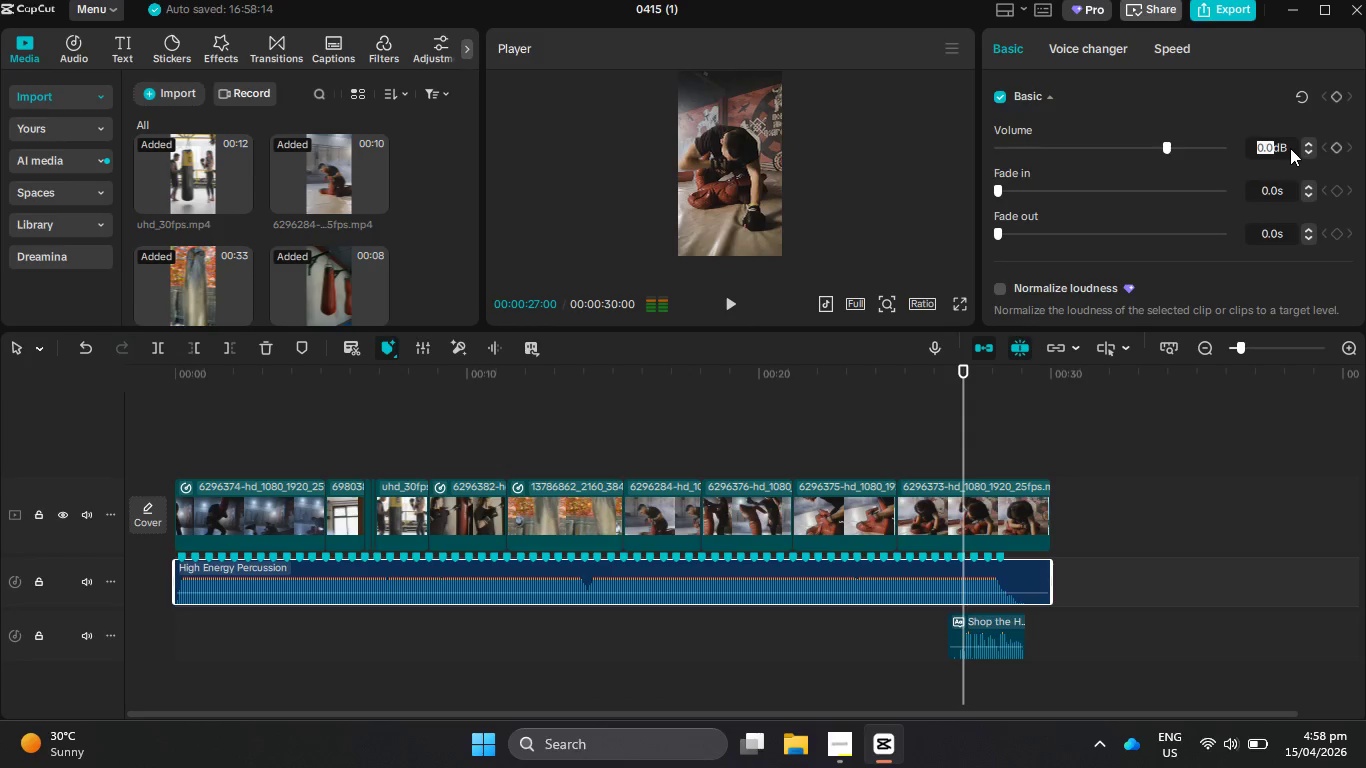 
key(NumpadSubtract)
 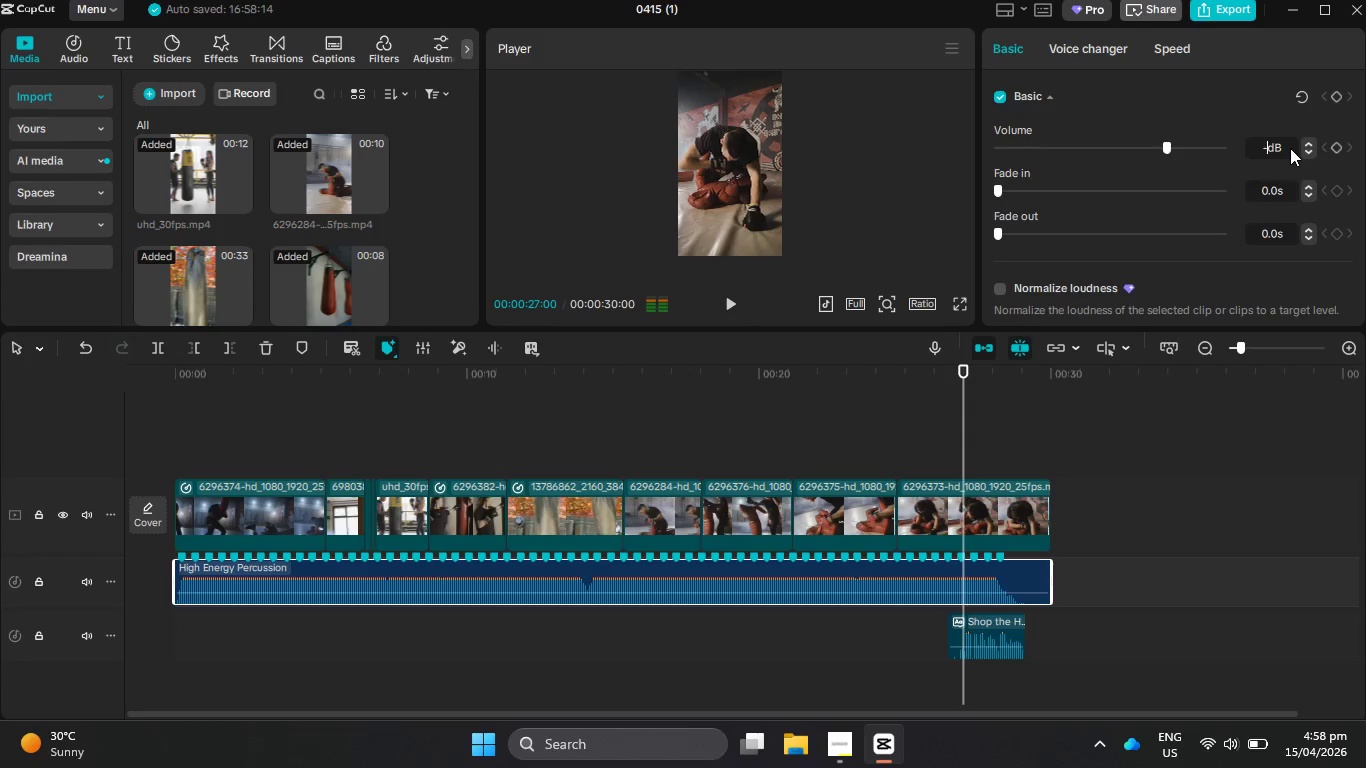 
key(Numpad1)
 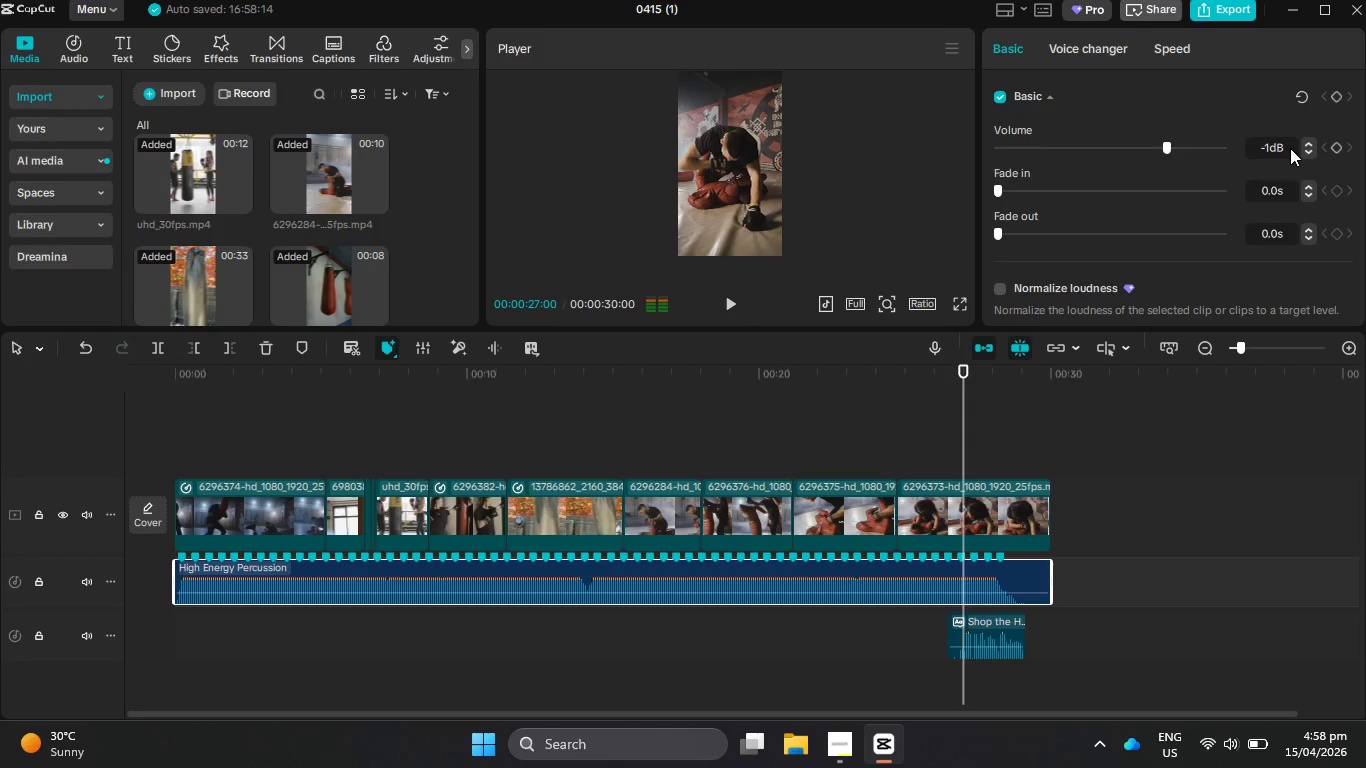 
key(Numpad2)
 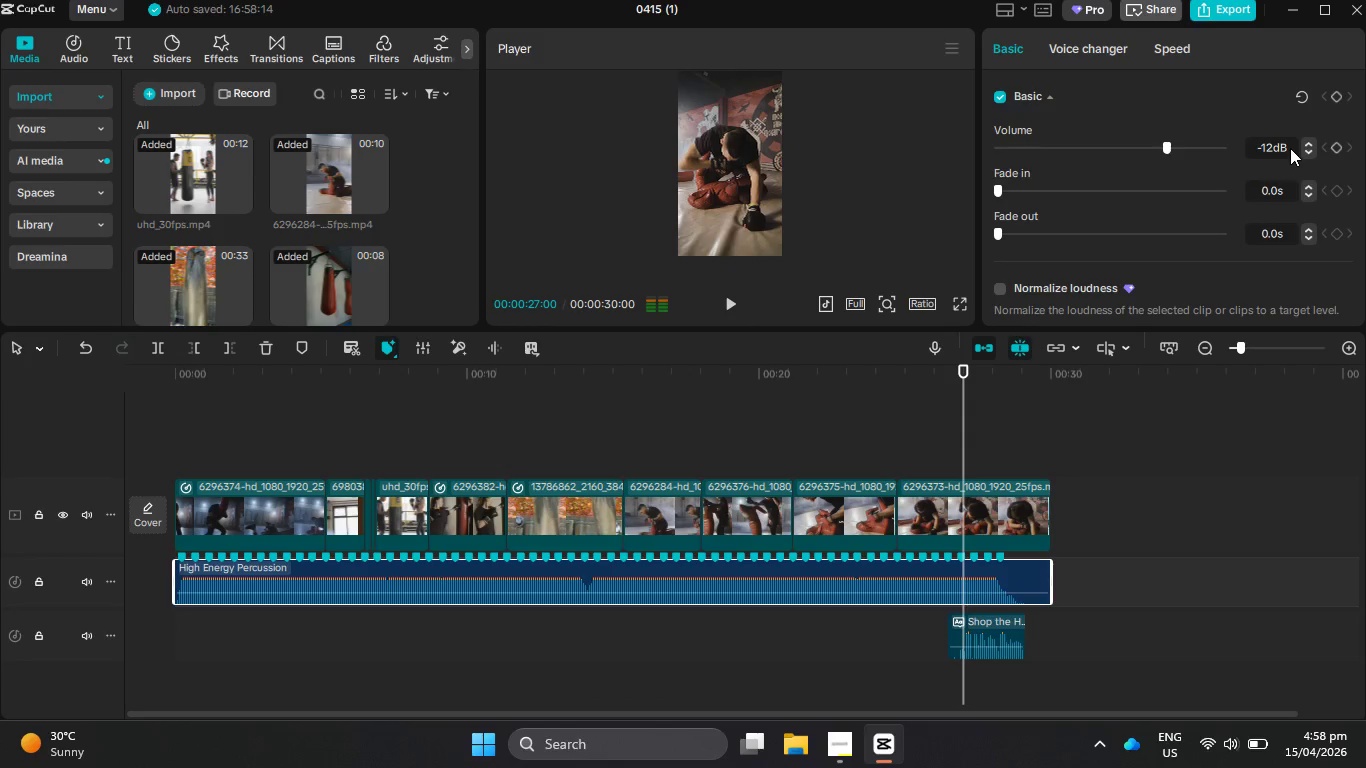 
key(NumpadEnter)
 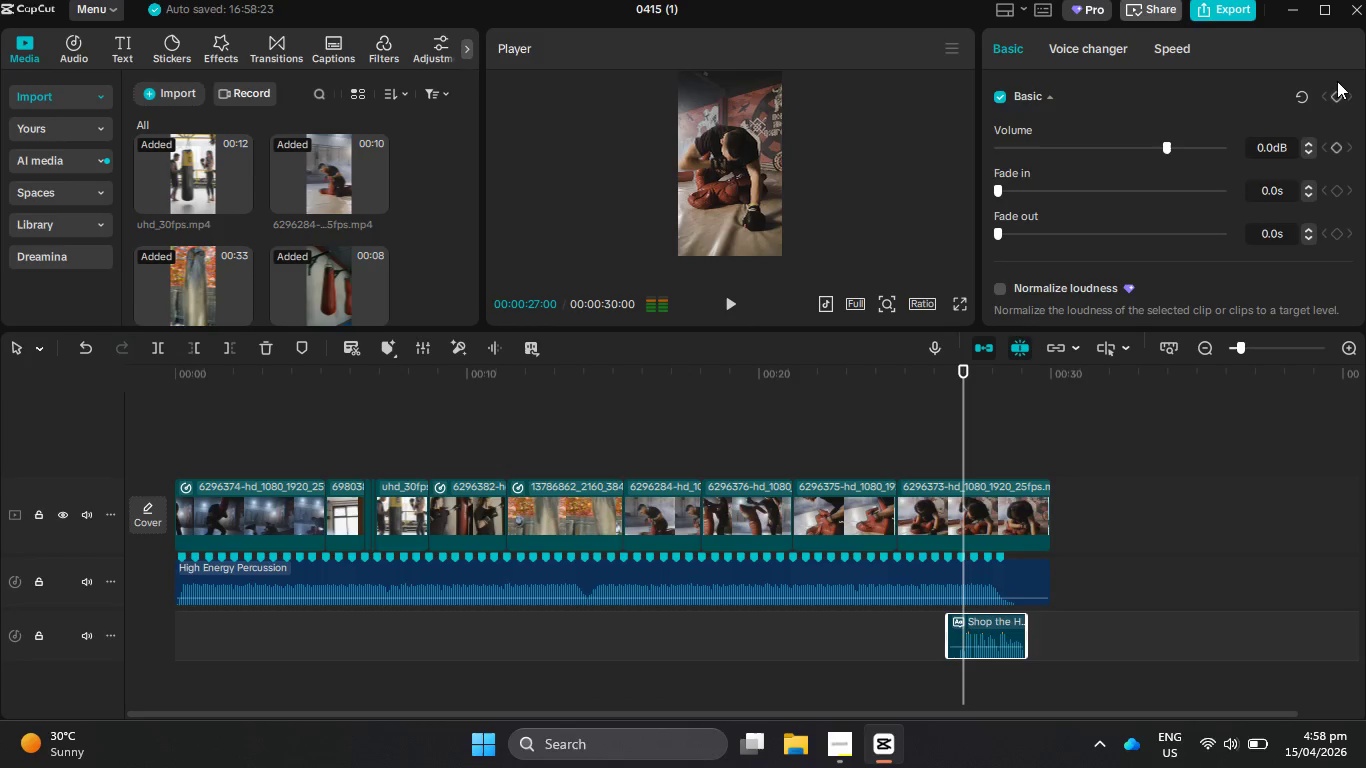 
left_click_drag(start_coordinate=[1258, 147], to_coordinate=[1283, 148])
 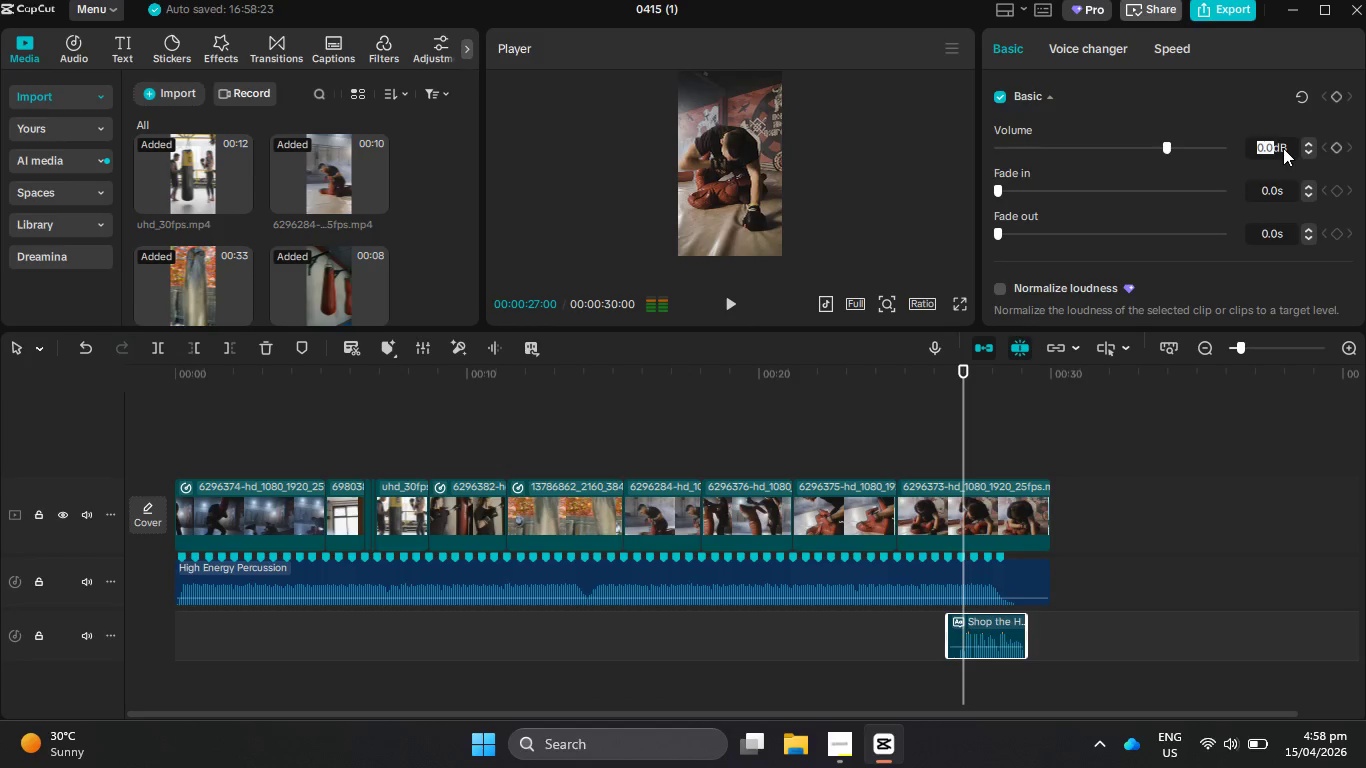 
key(Numpad1)
 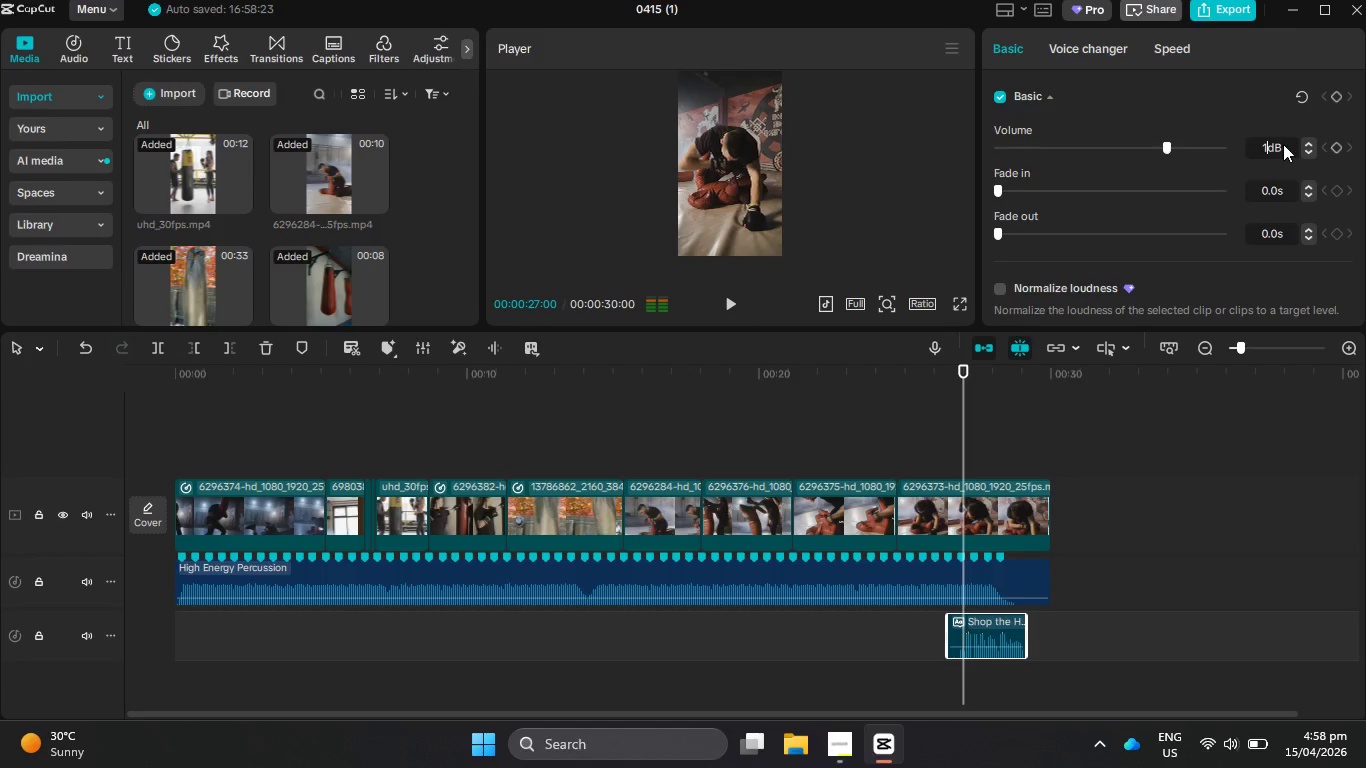 
key(Numpad2)
 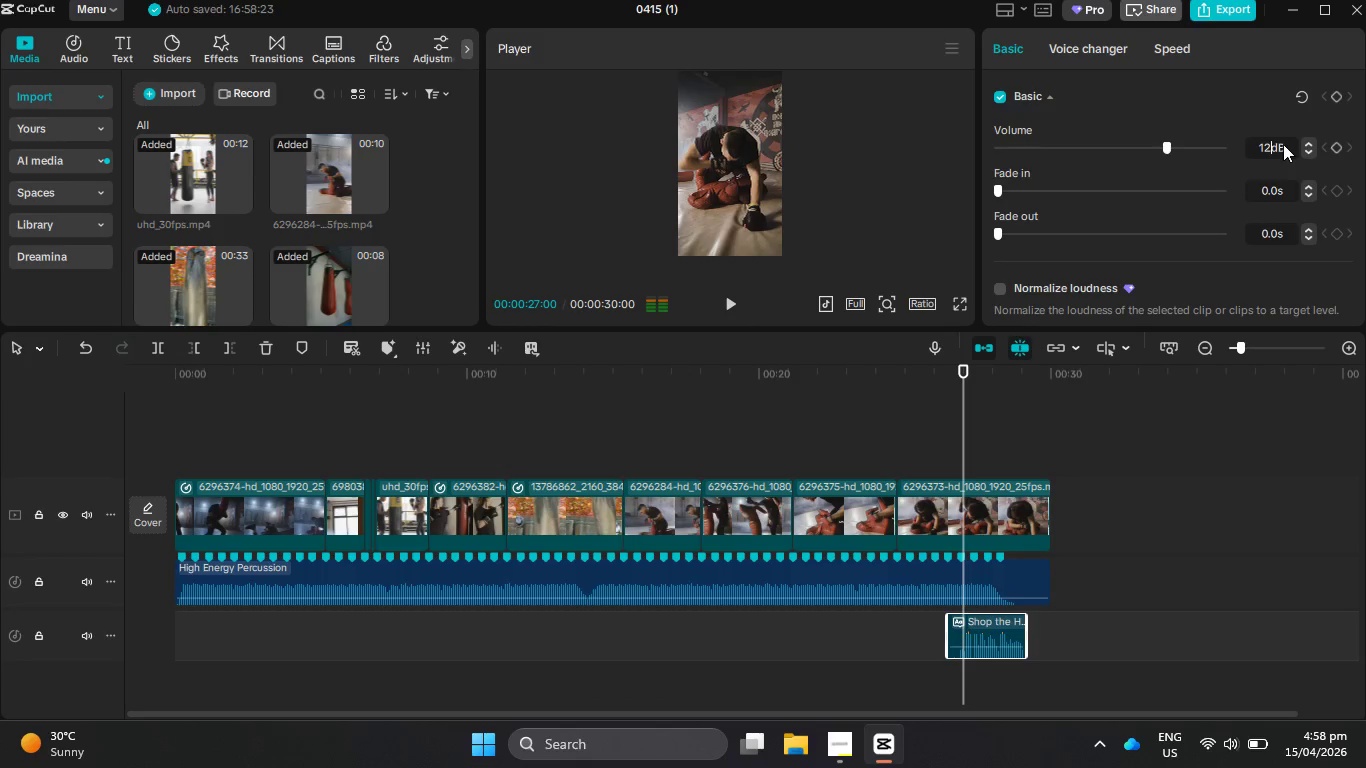 
key(NumpadEnter)
 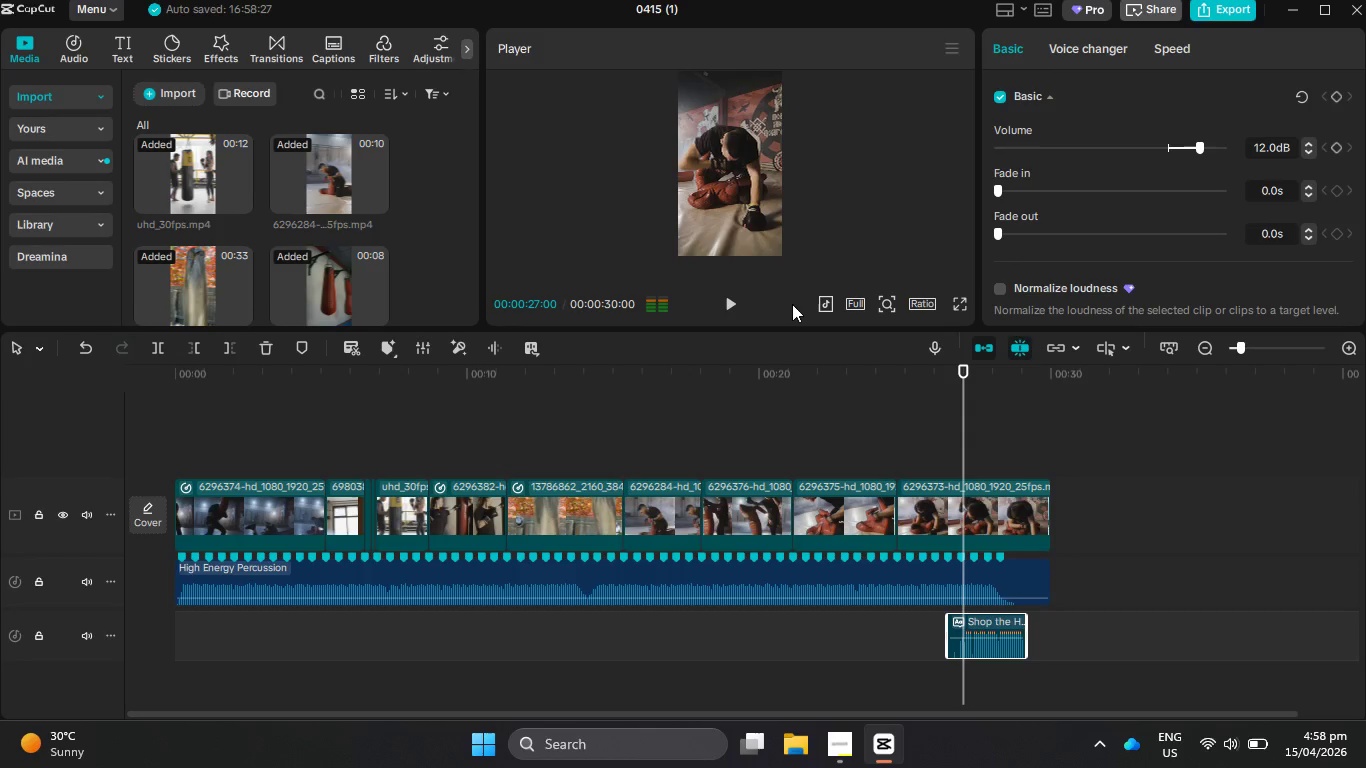 
left_click([737, 298])
 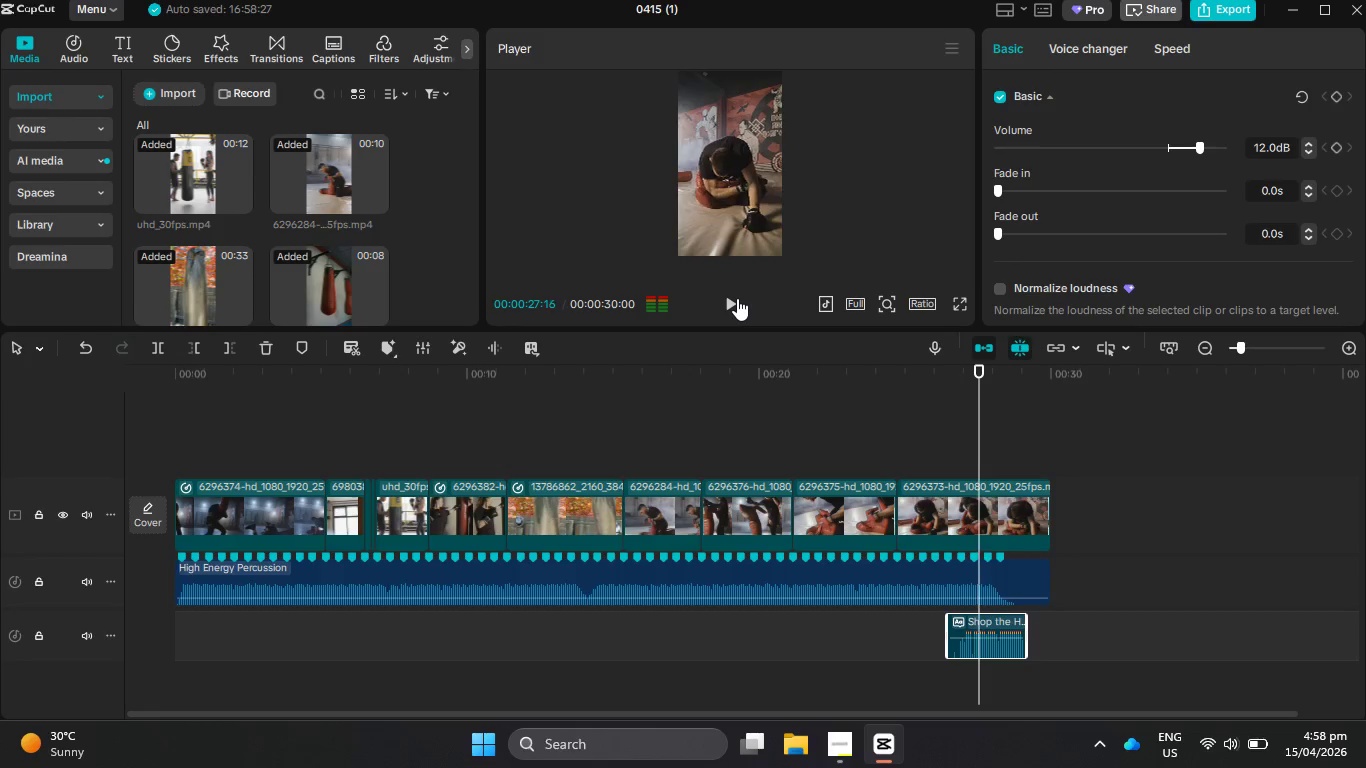 
left_click([737, 298])
 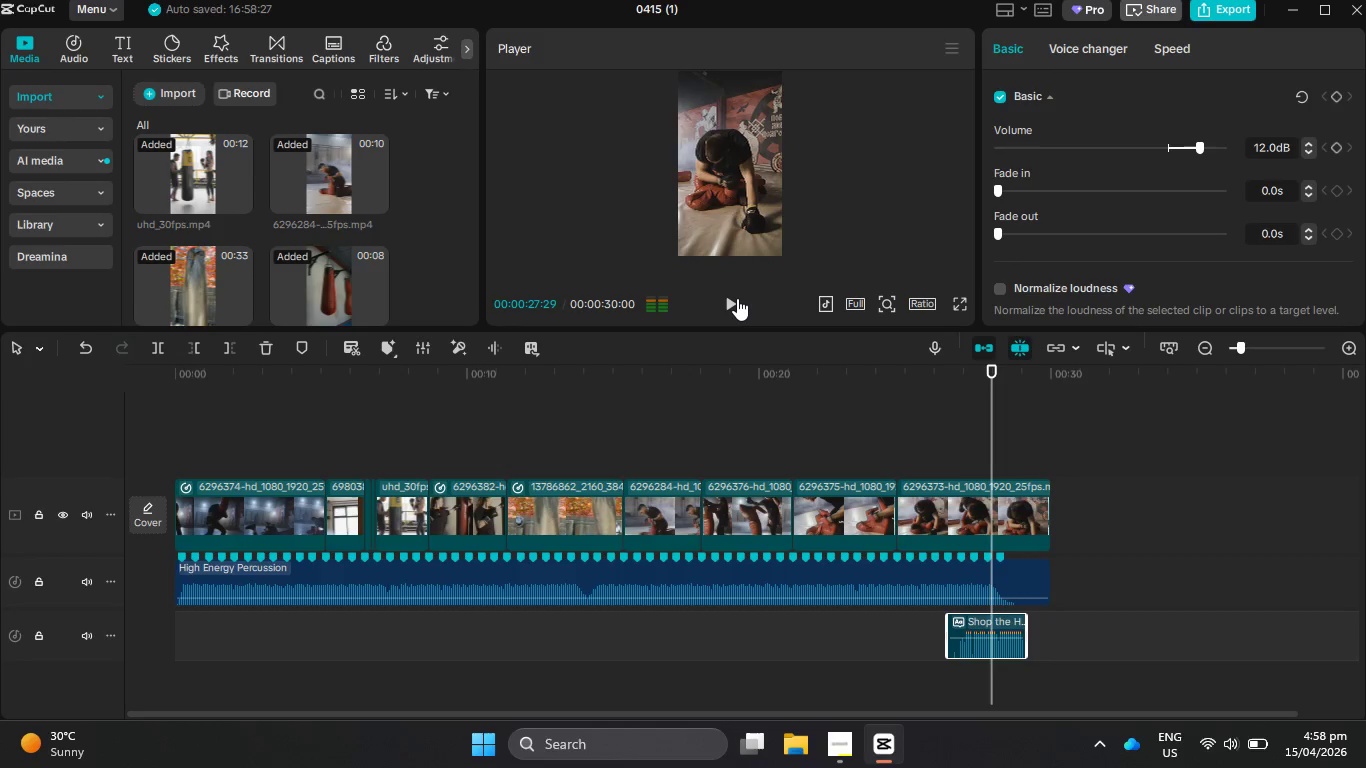 
left_click([737, 298])
 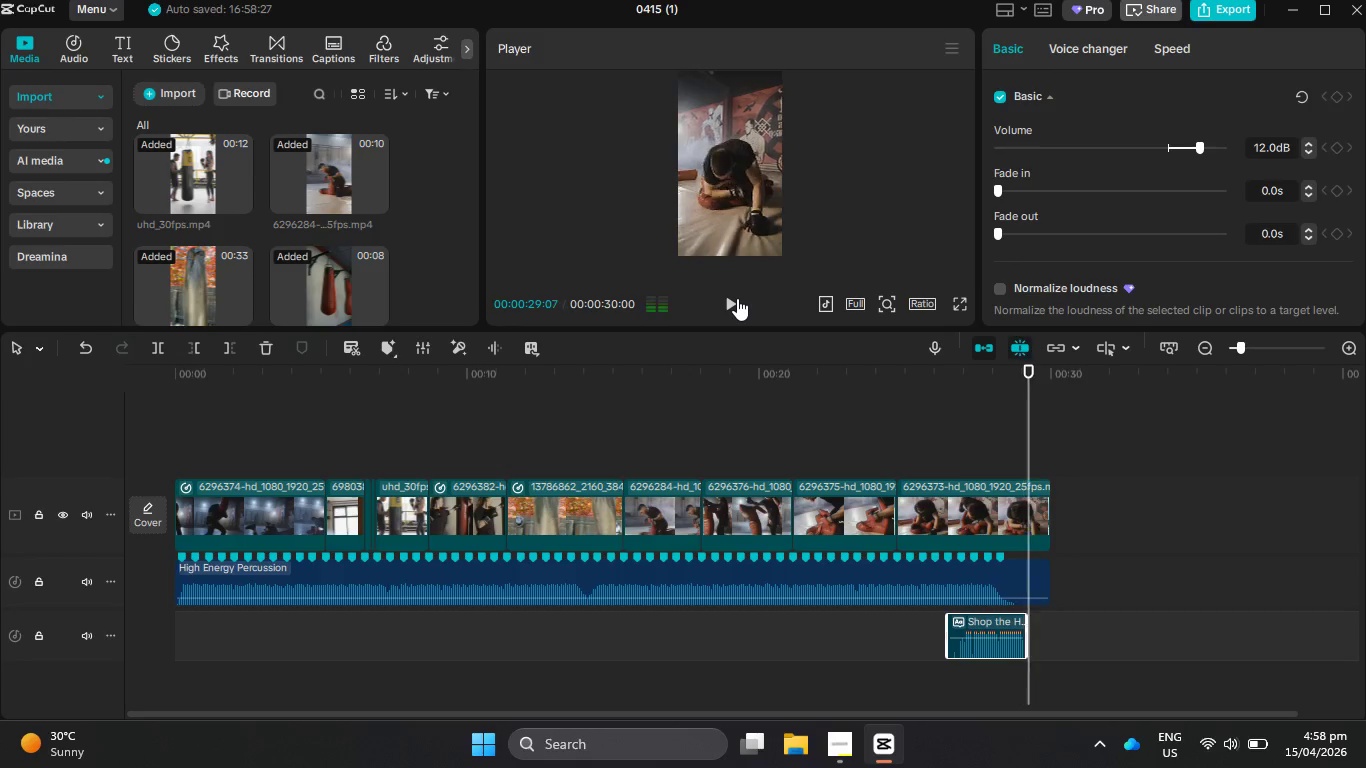 
left_click([737, 298])
 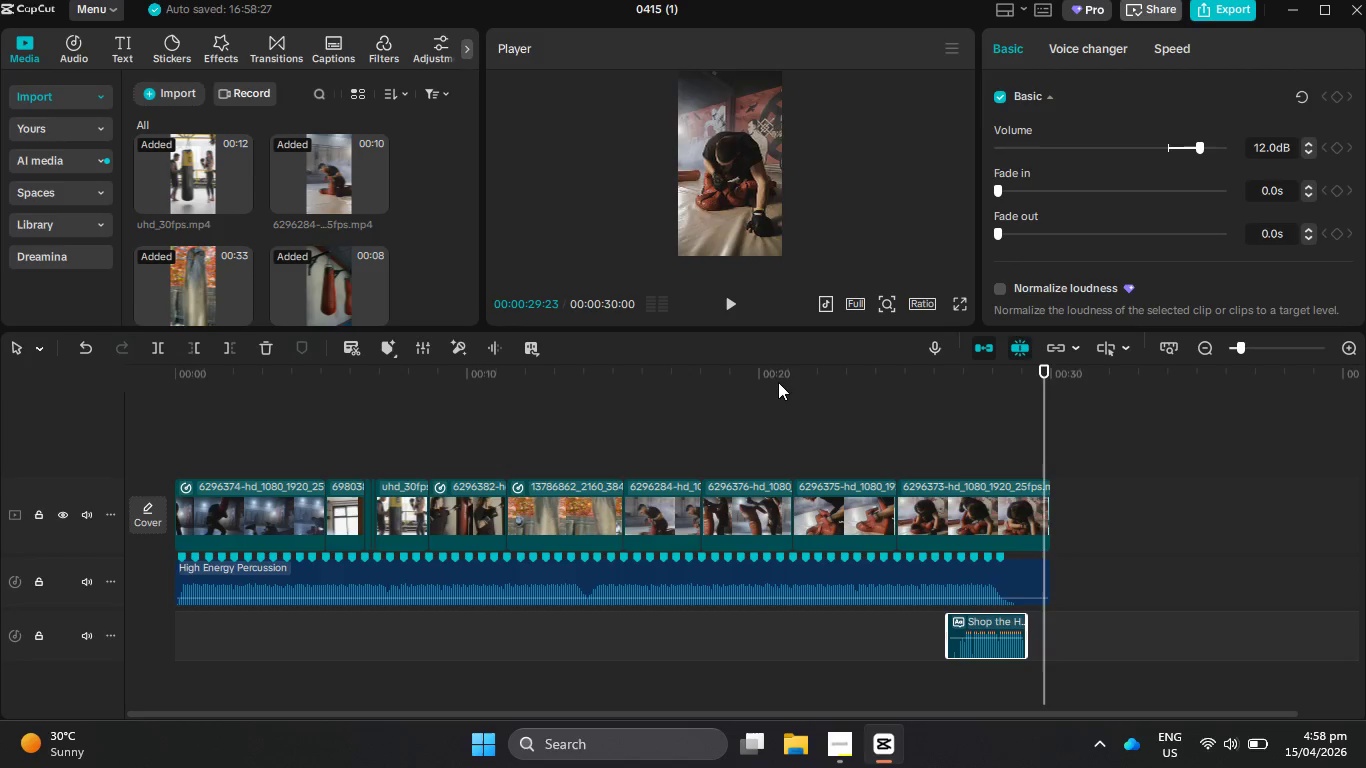 
left_click_drag(start_coordinate=[778, 382], to_coordinate=[164, 361])
 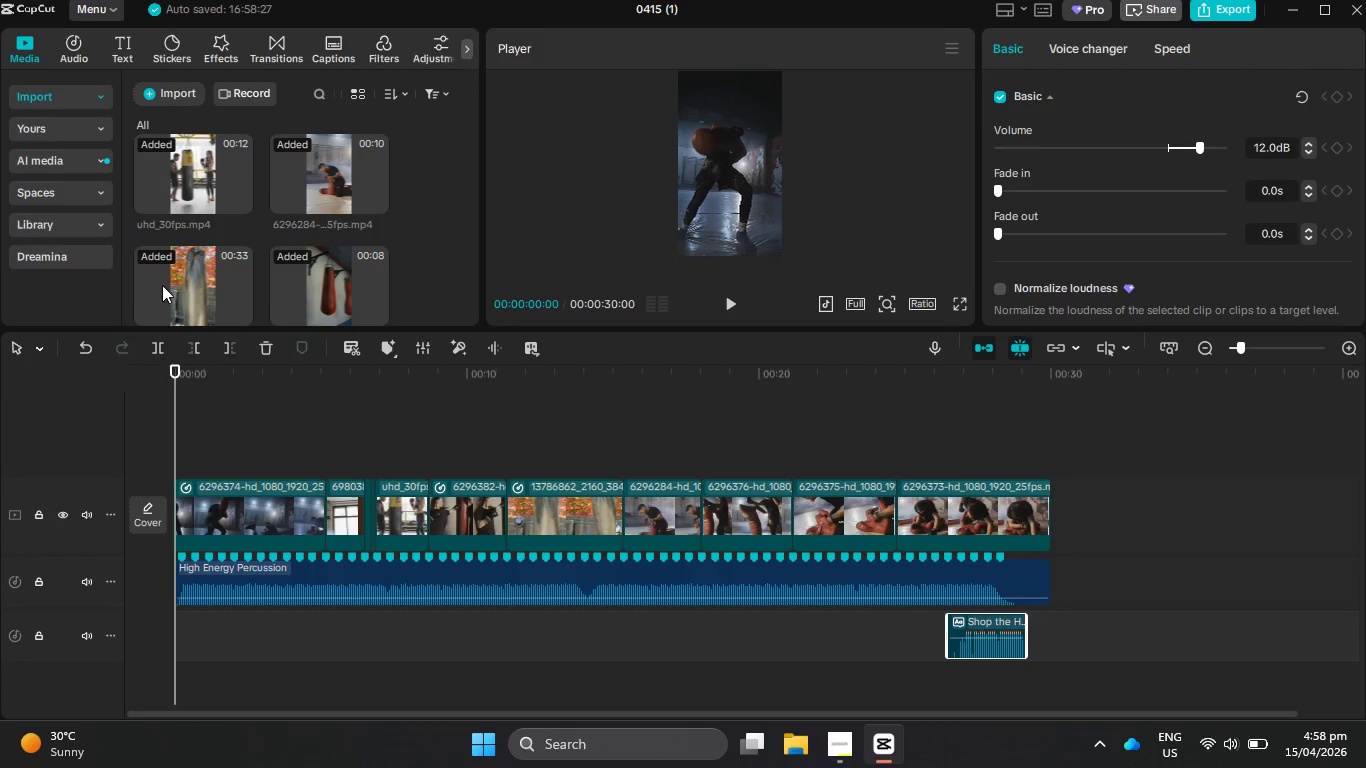 
mouse_move([187, 258])
 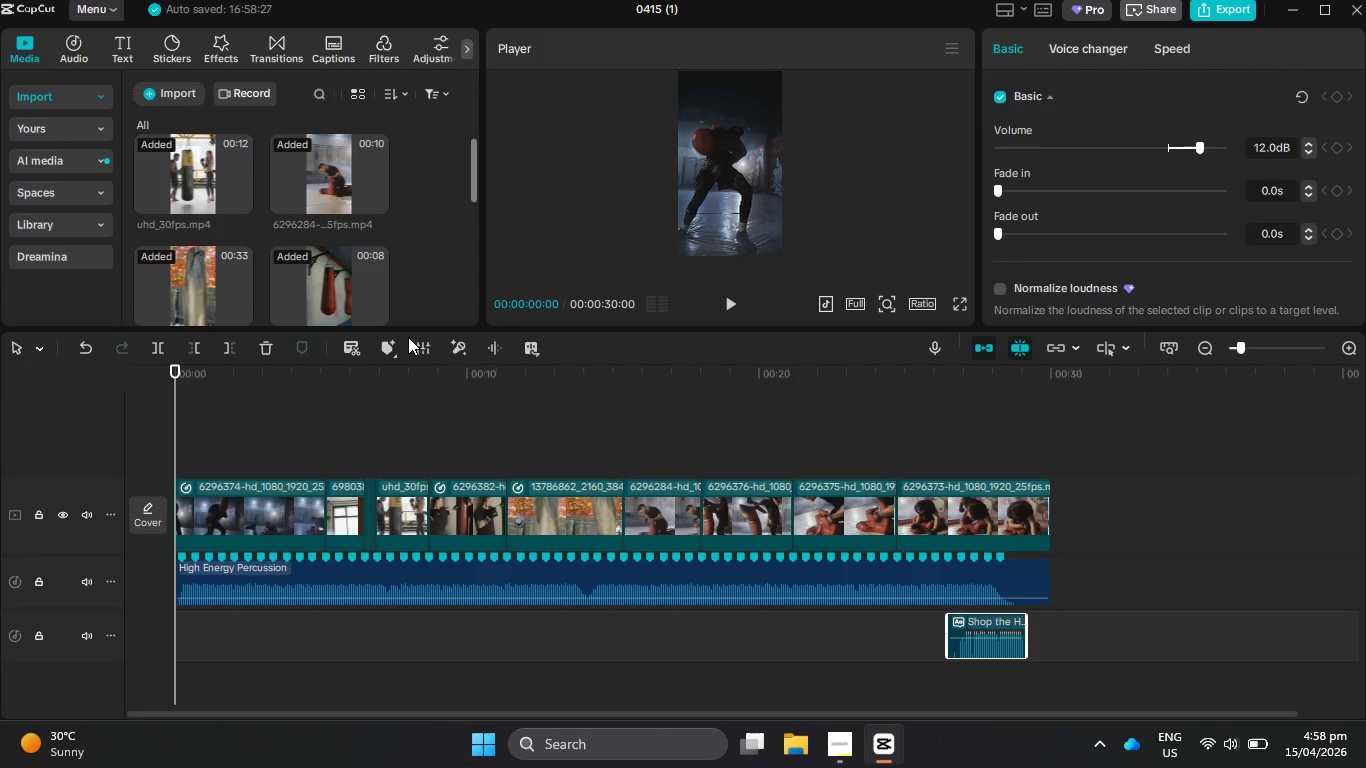 
left_click([733, 307])
 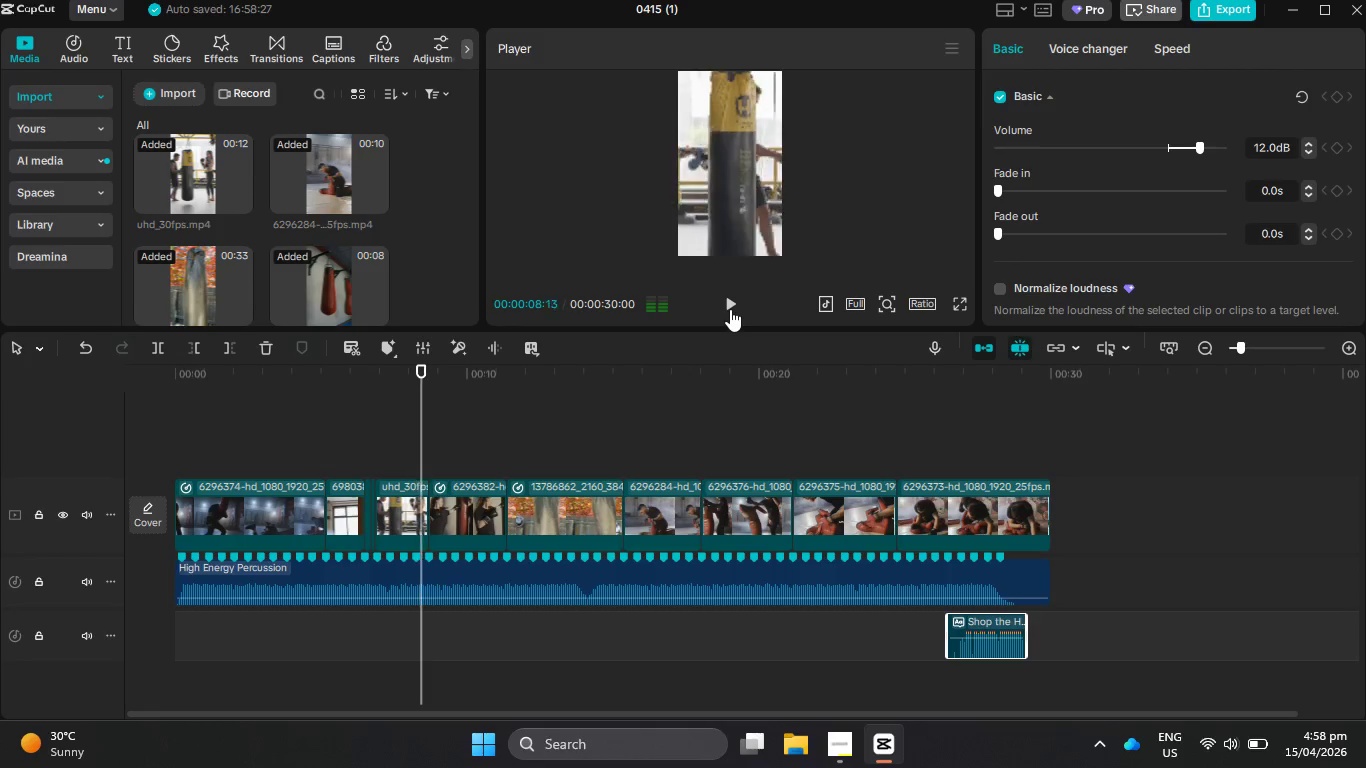 
wait(13.58)
 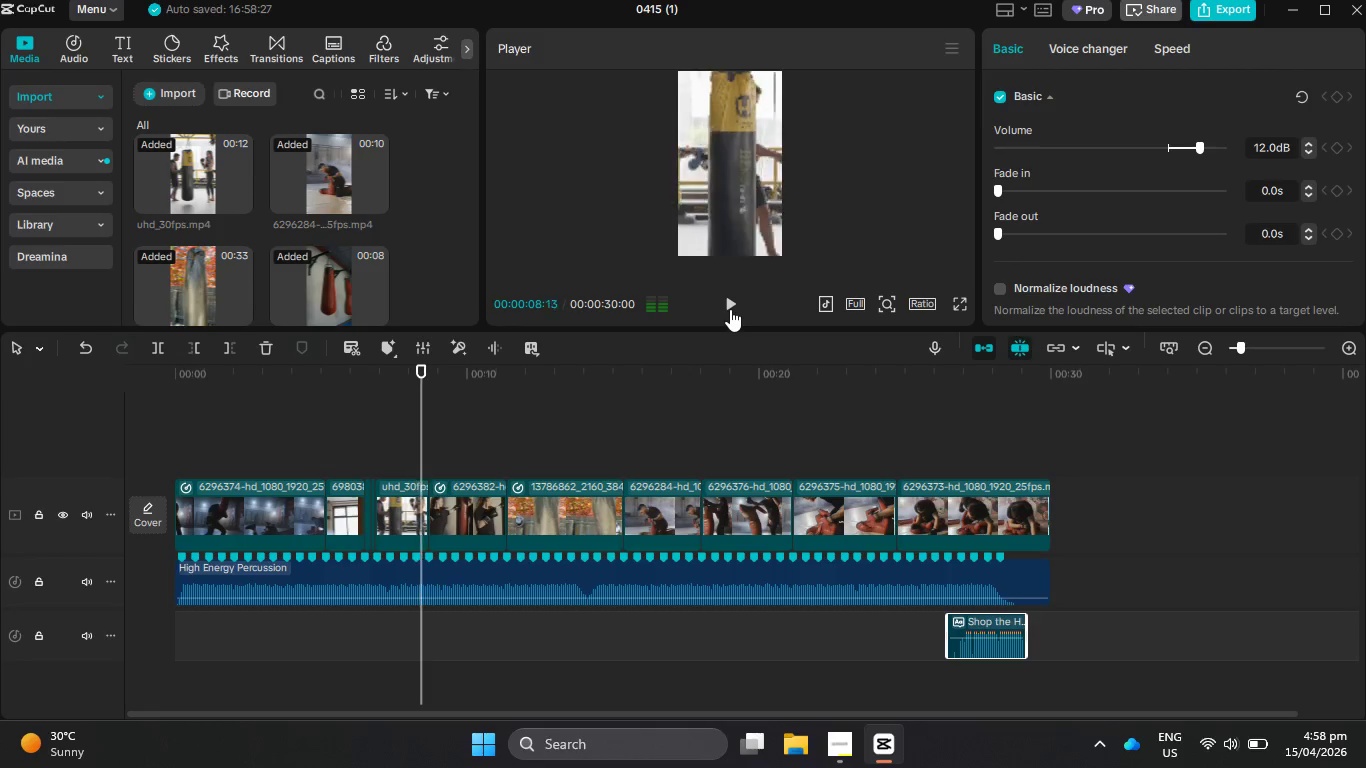 
type(sz)
 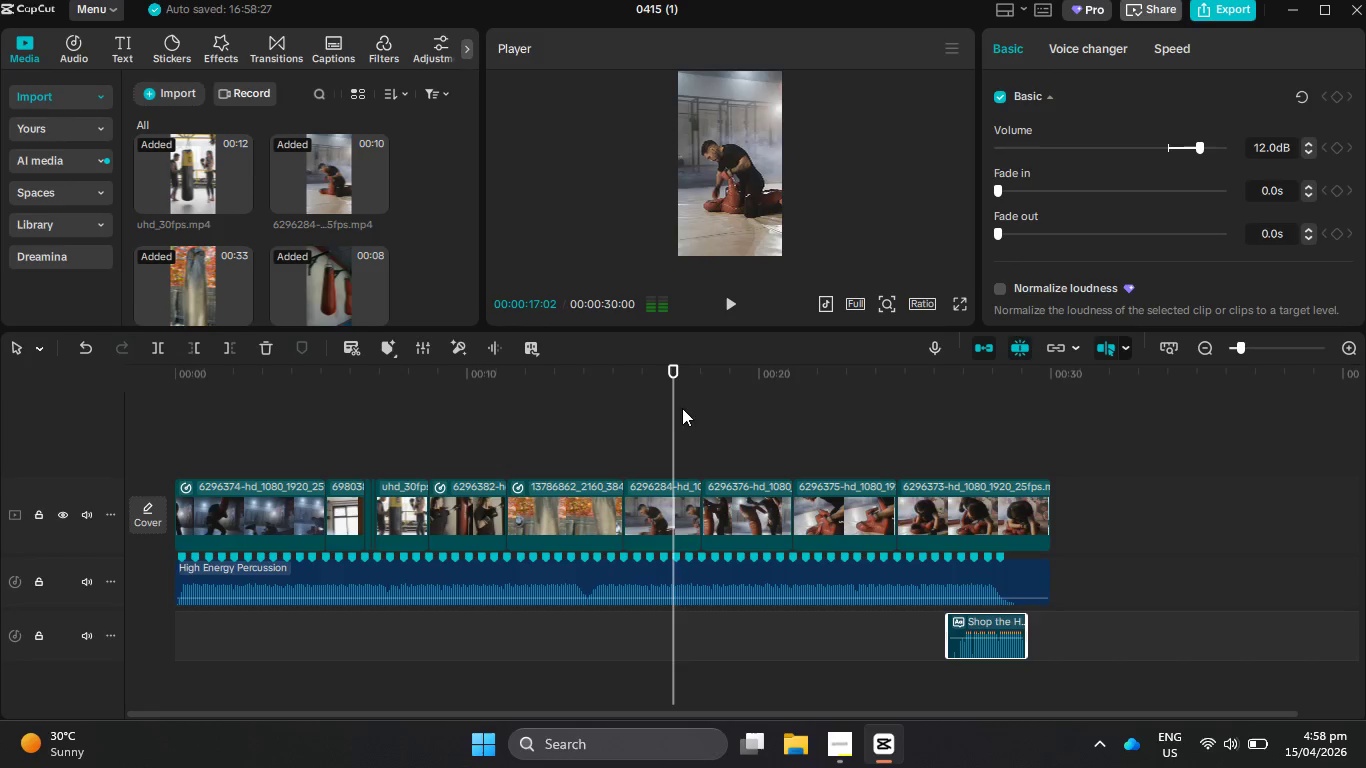 
left_click([846, 762])